 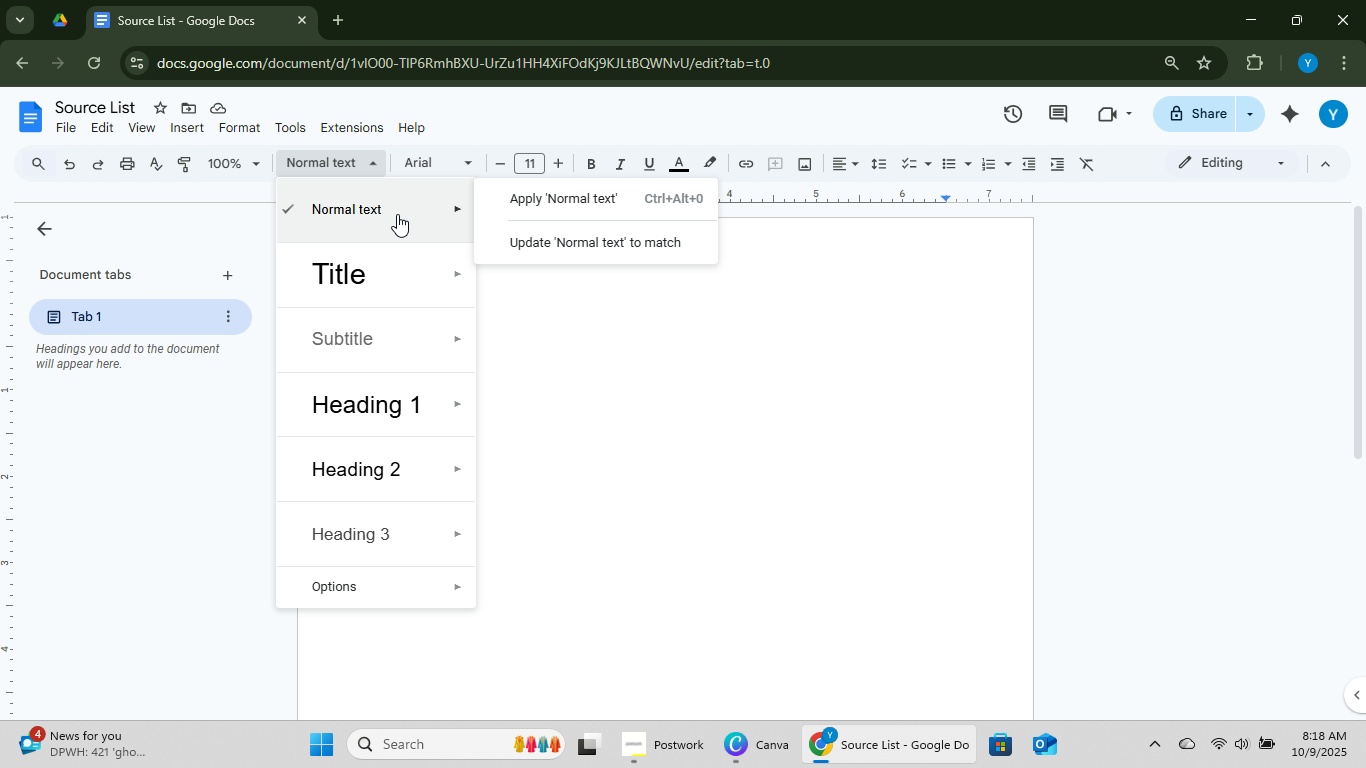 
left_click([367, 412])
 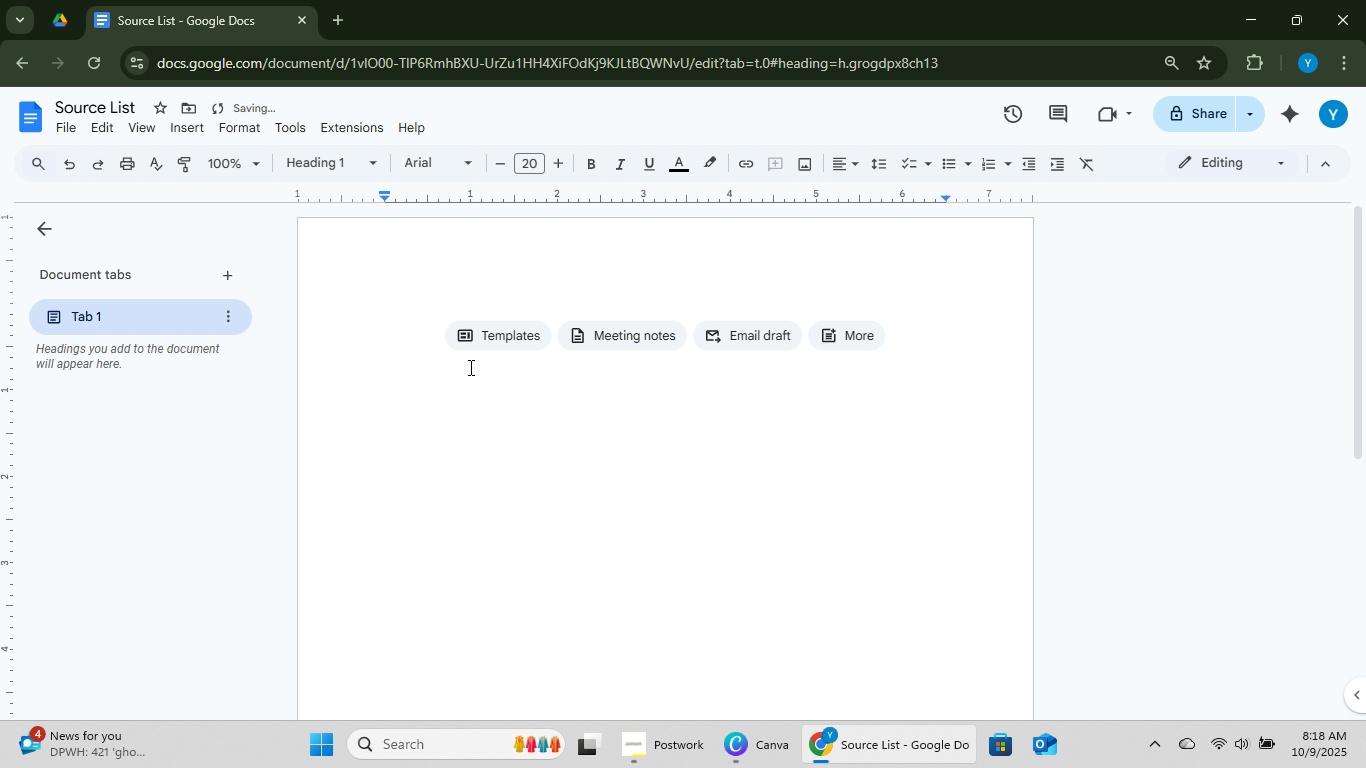 
type(p)
key(Backspace)
type(L[NumLock])
key(Backspace)
type(Key Statistics on Plac)
key(Backspace)
type(stic Pollution)
 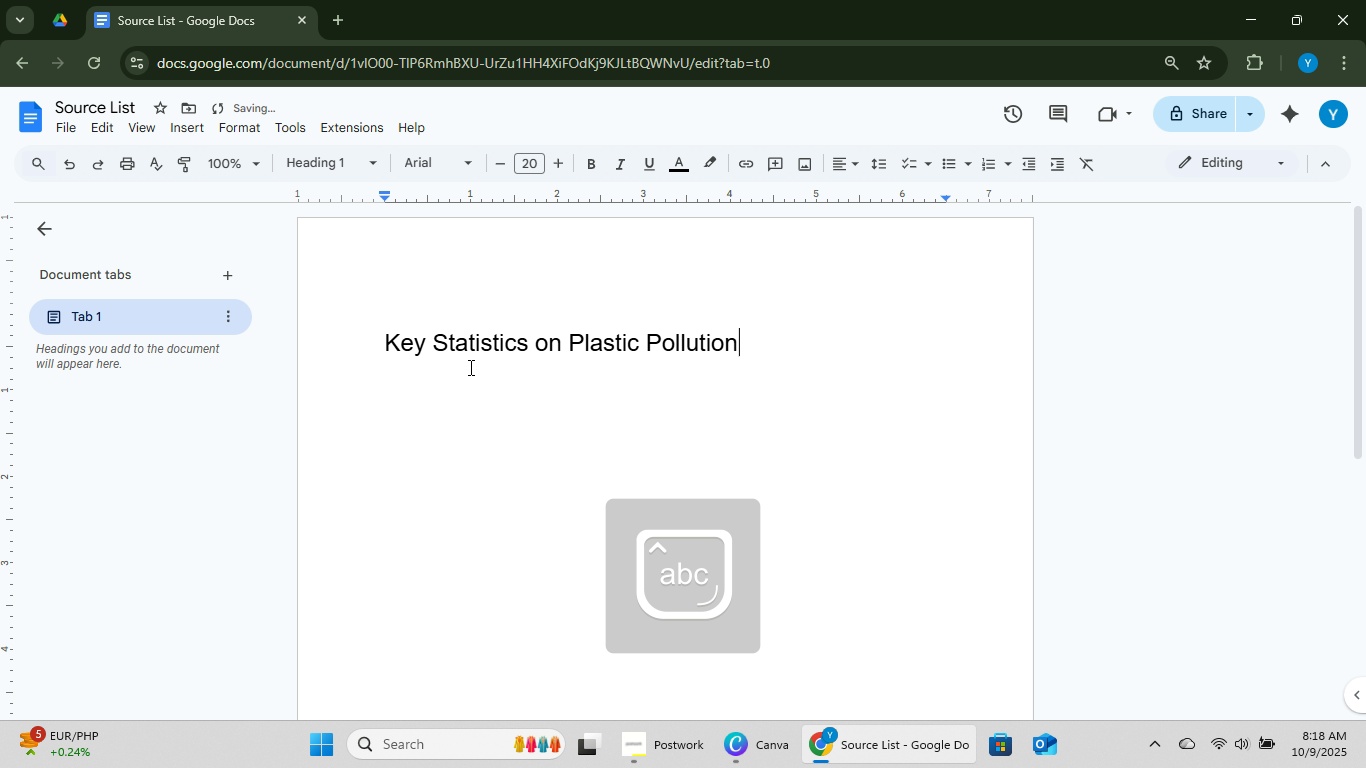 
key(Enter)
 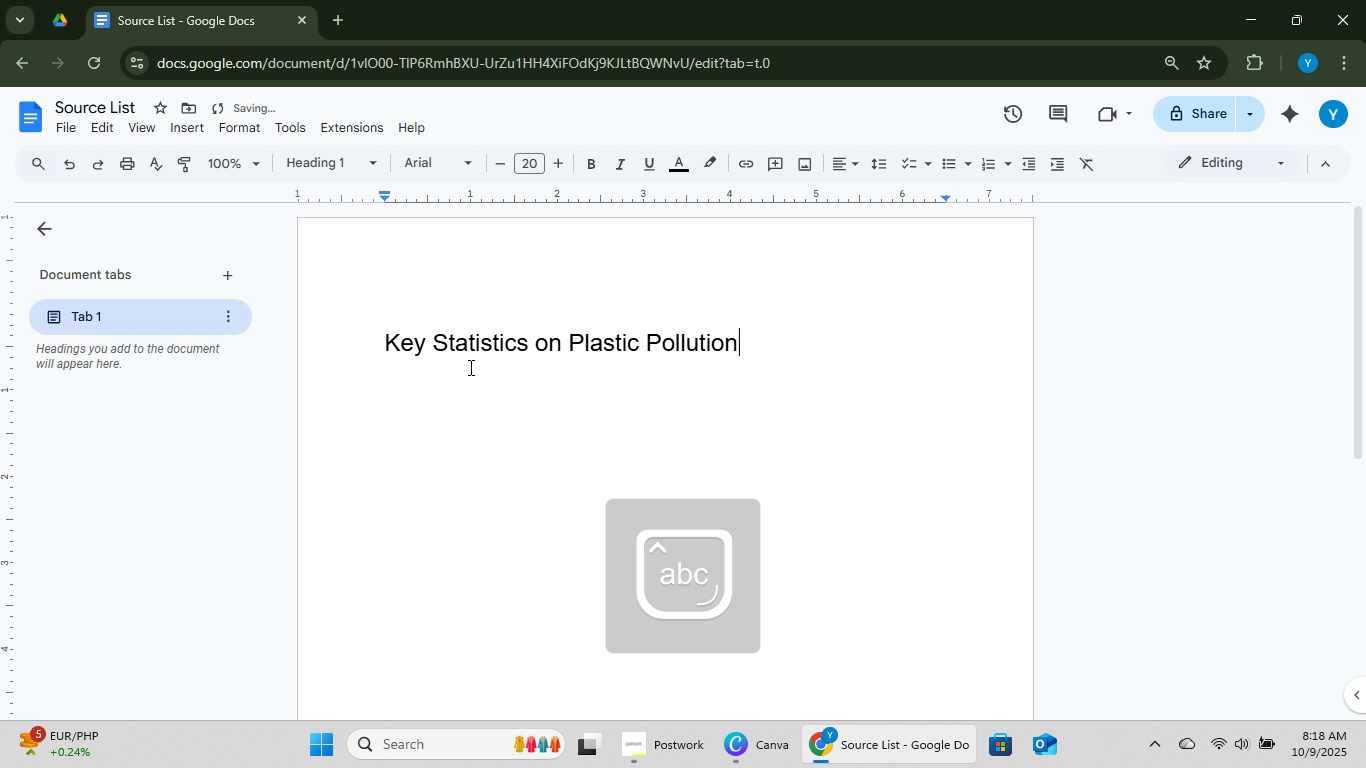 
key(Enter)
 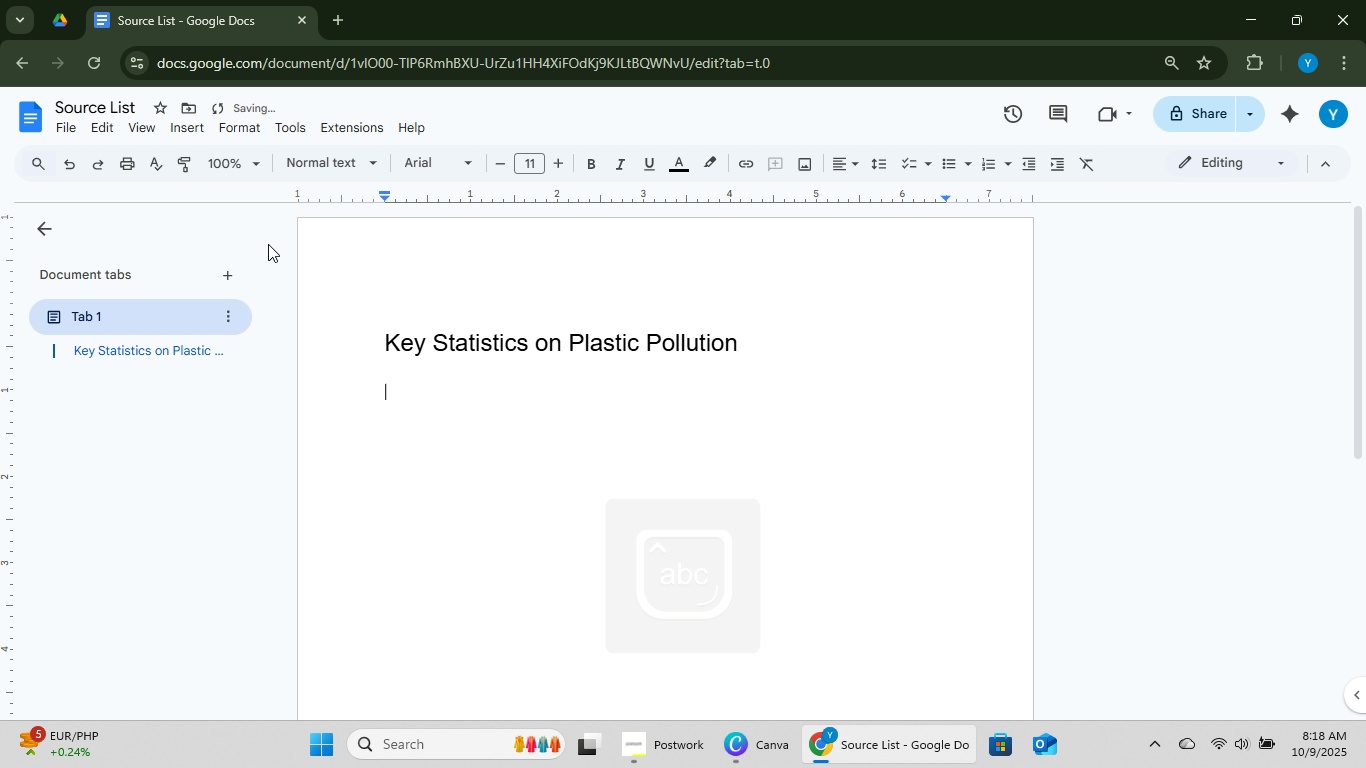 
left_click([329, 160])
 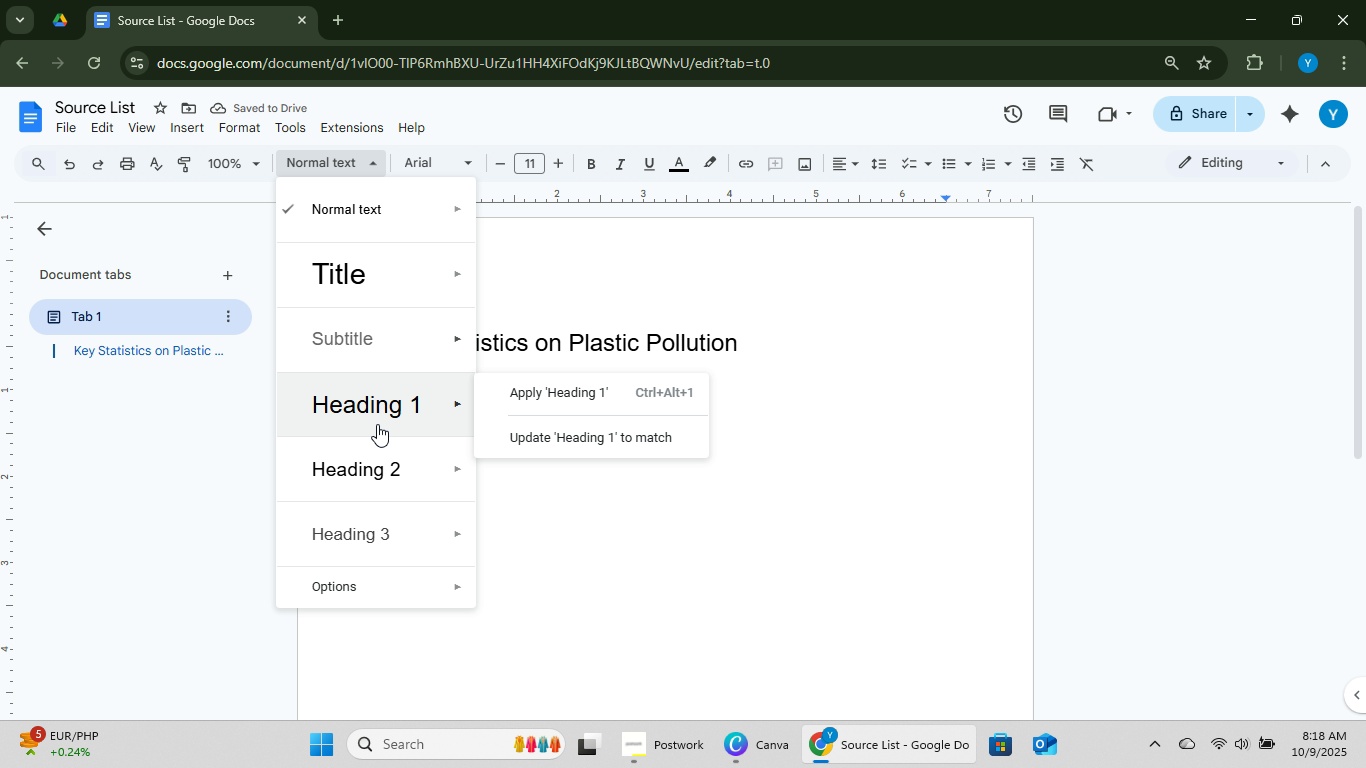 
left_click([379, 411])
 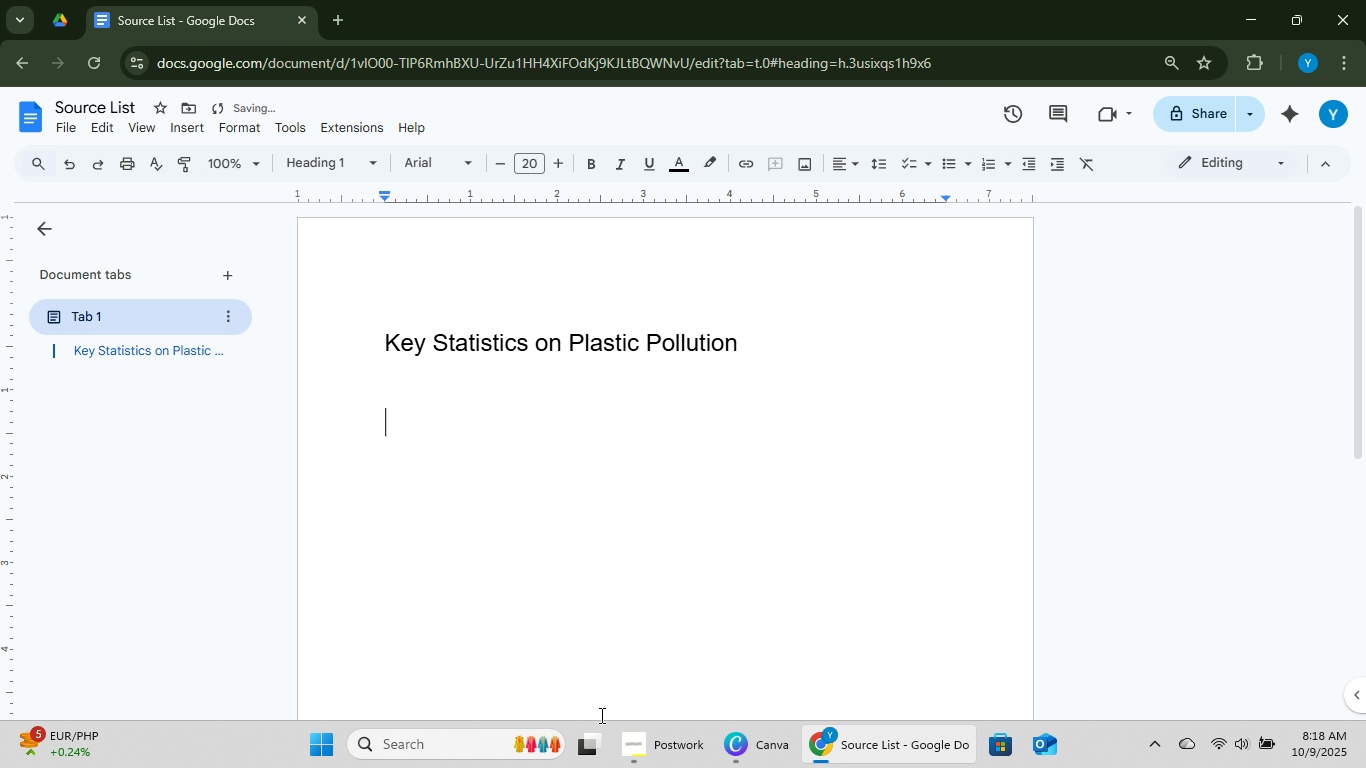 
left_click([642, 747])